 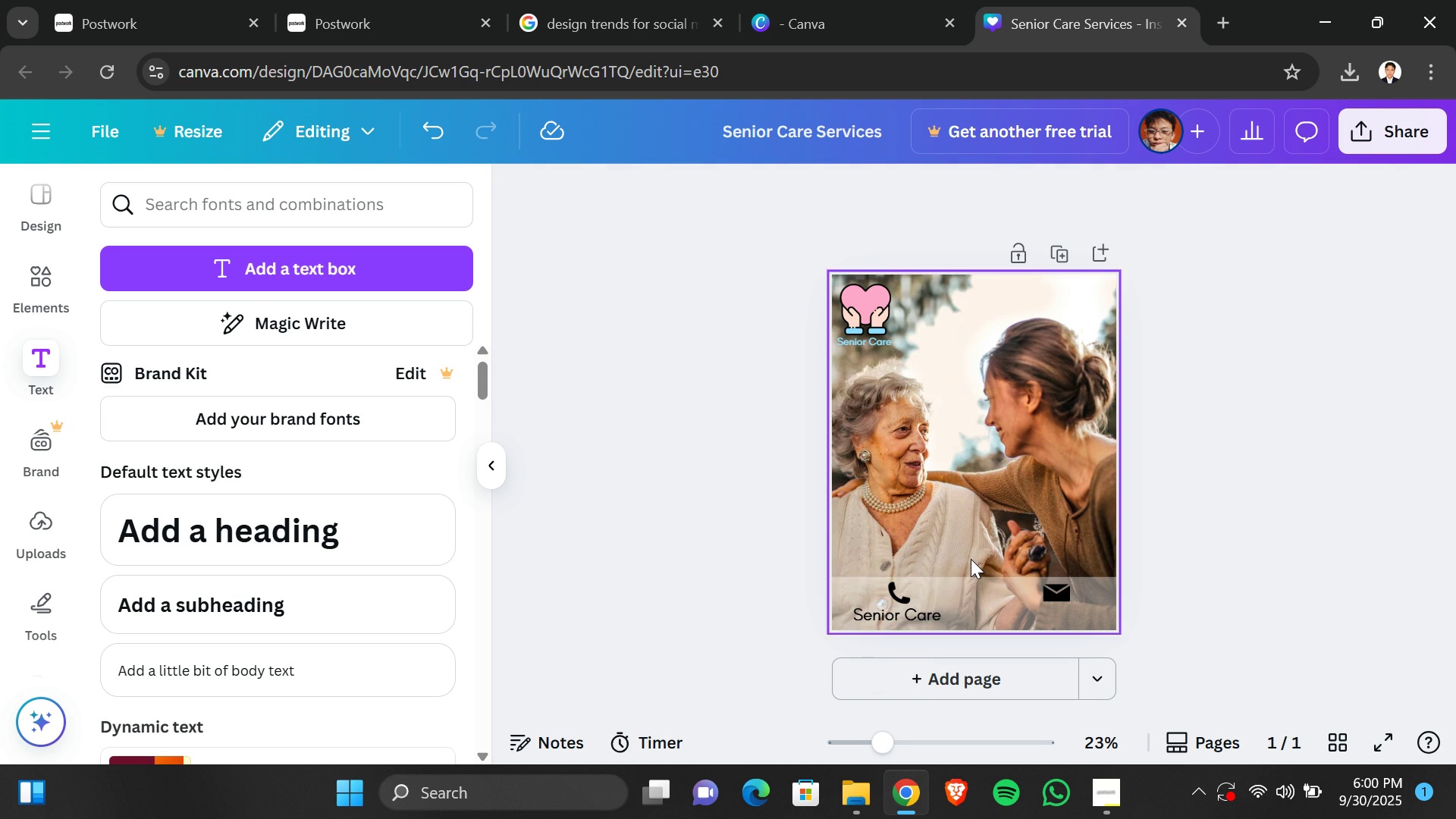 
double_click([941, 611])
 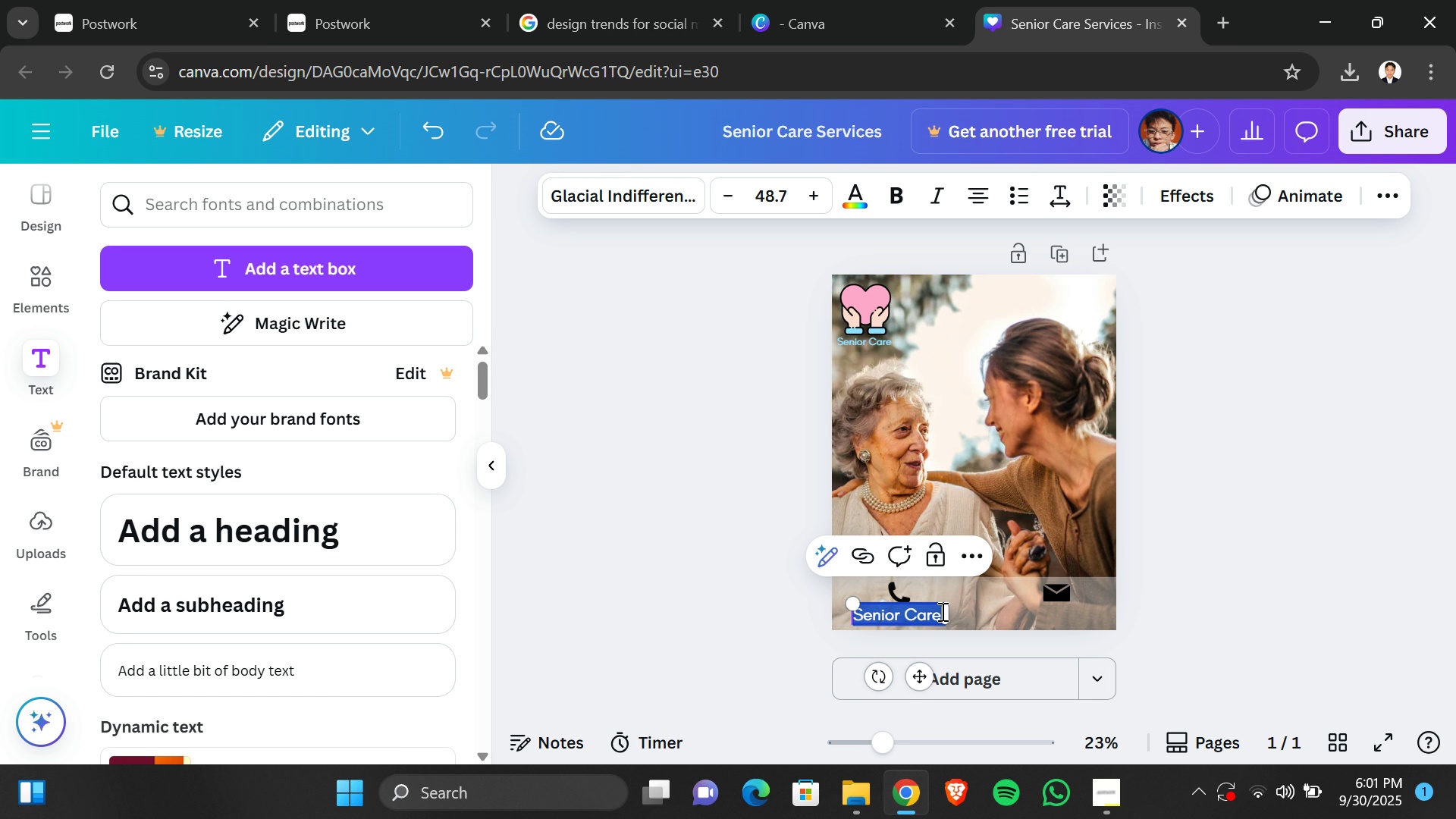 
wait(7.16)
 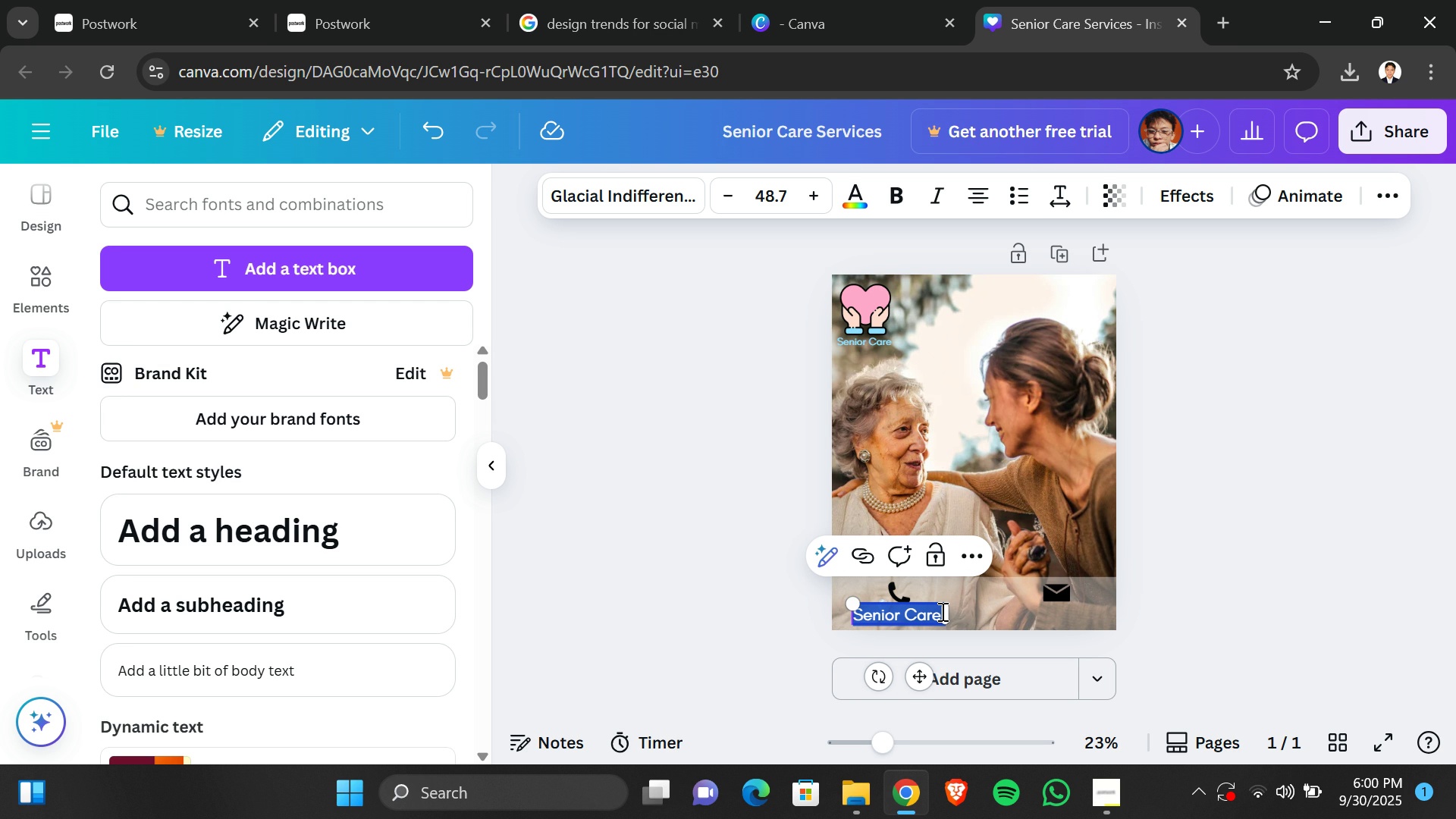 
key(Shift+ShiftLeft)
 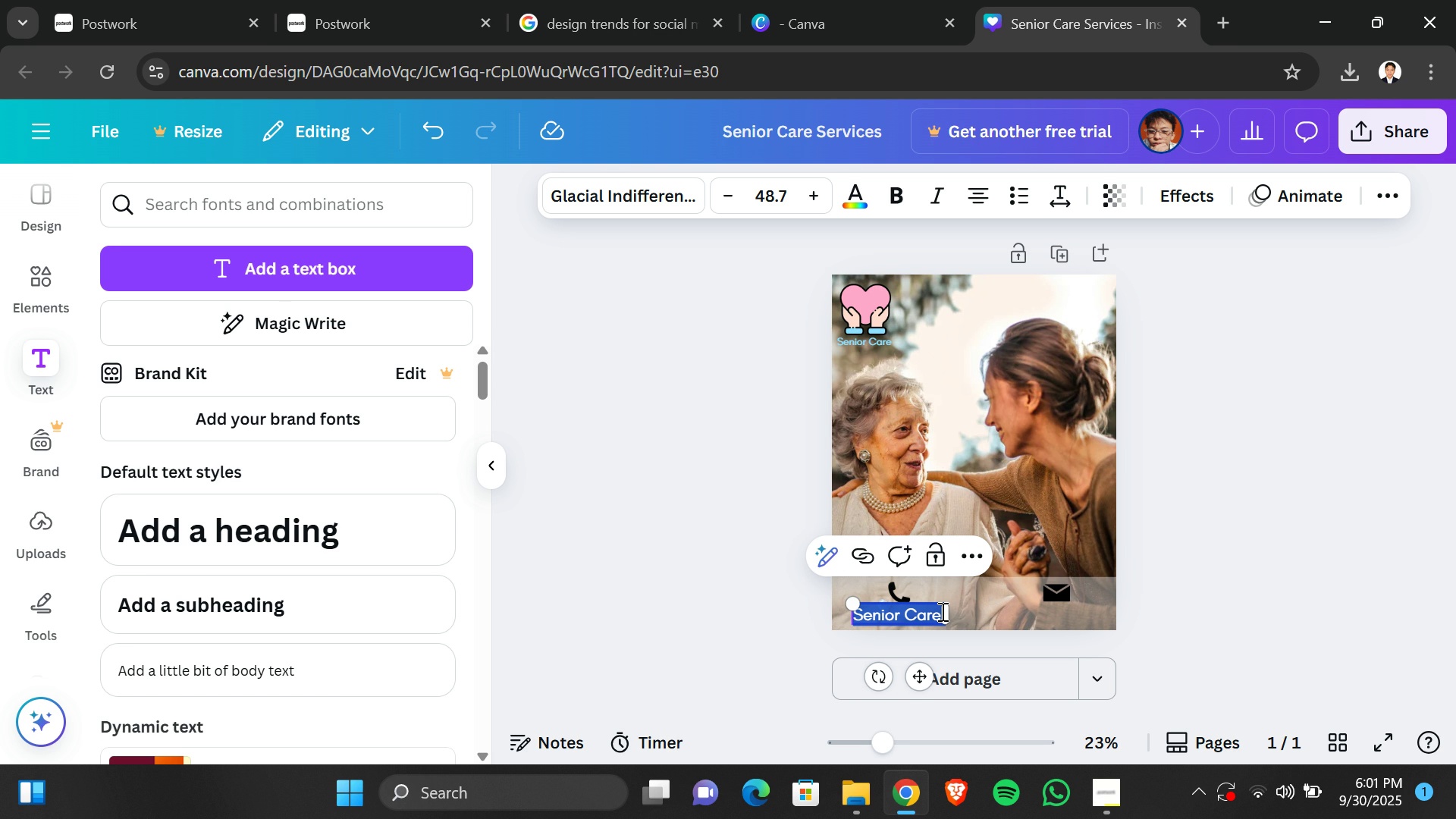 
key(Unknown)
 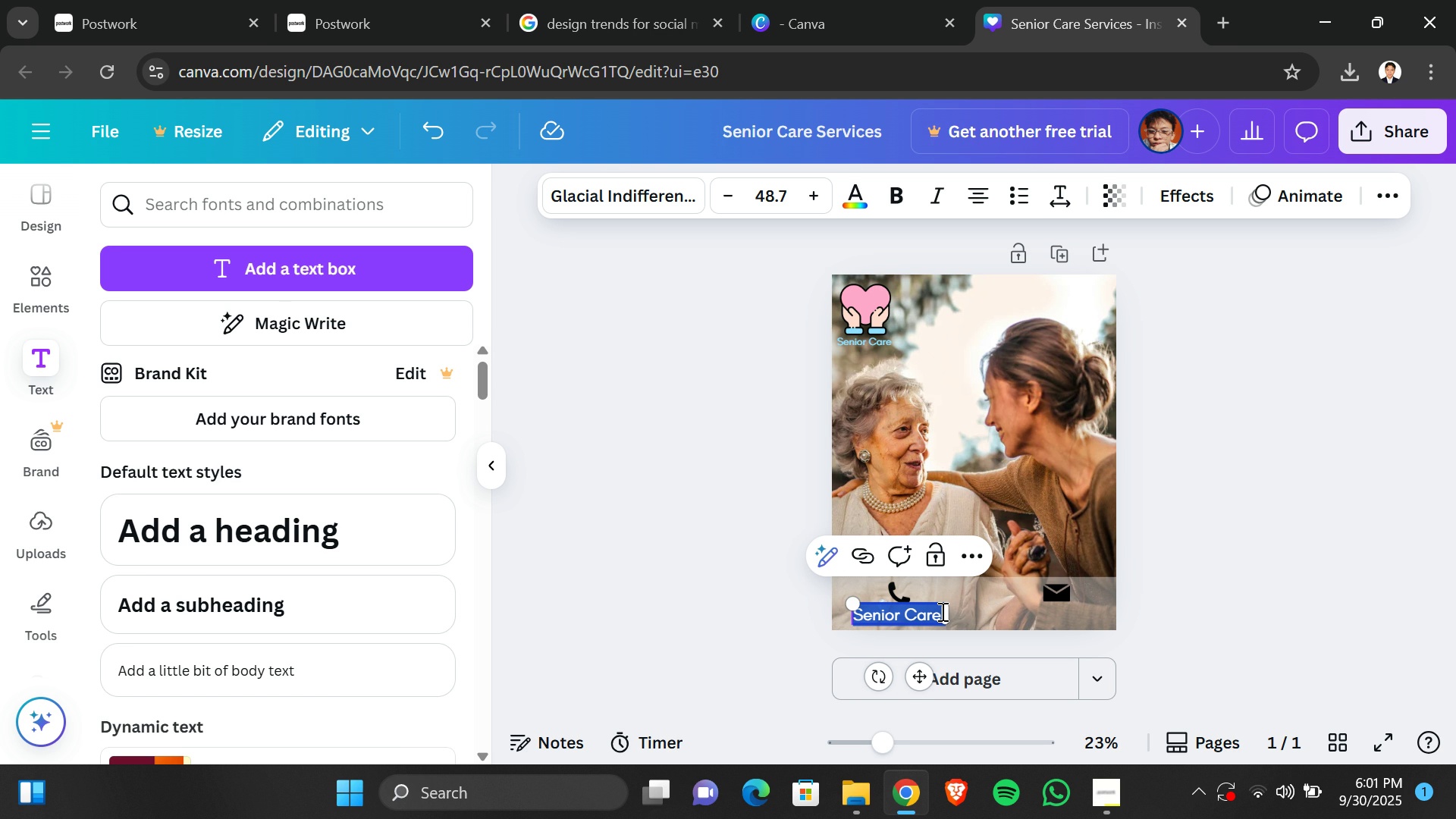 
key(Shift+ShiftLeft)